 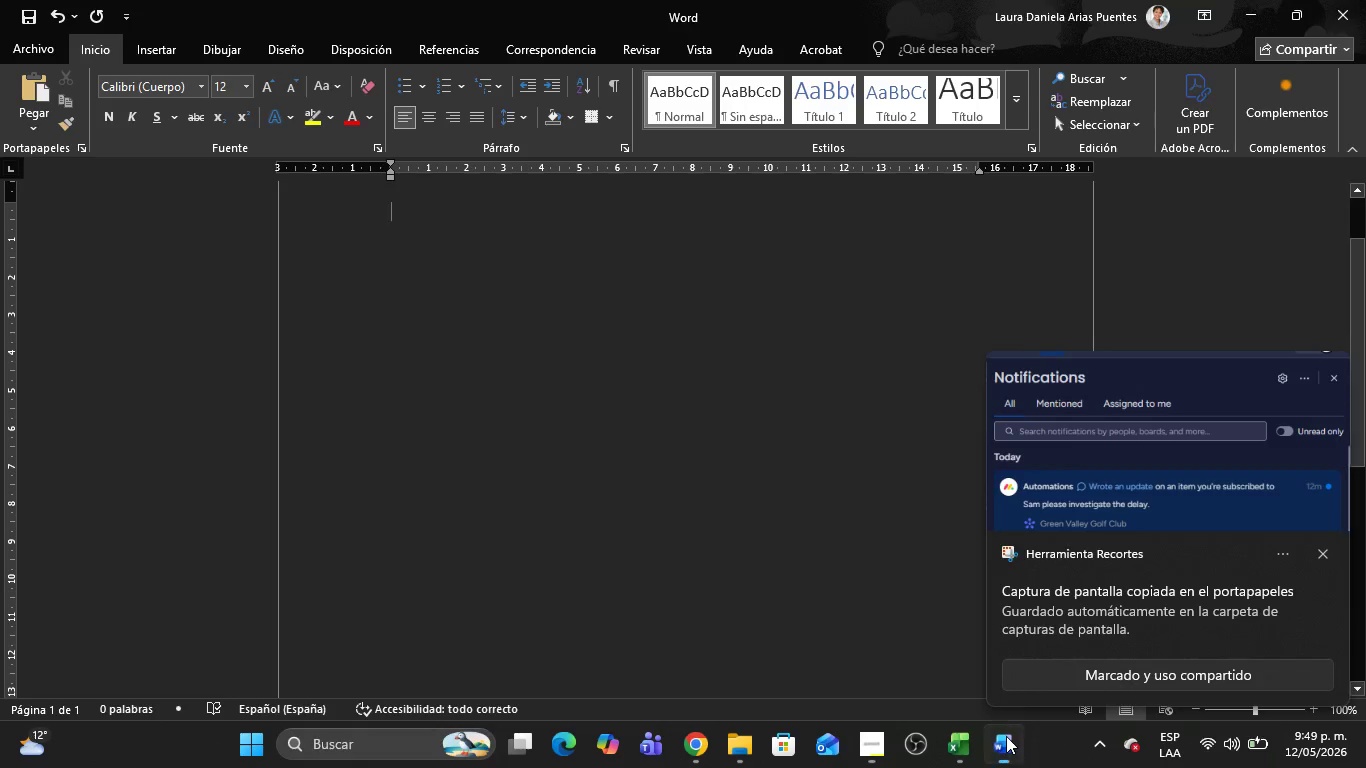 
key(Control+V)
 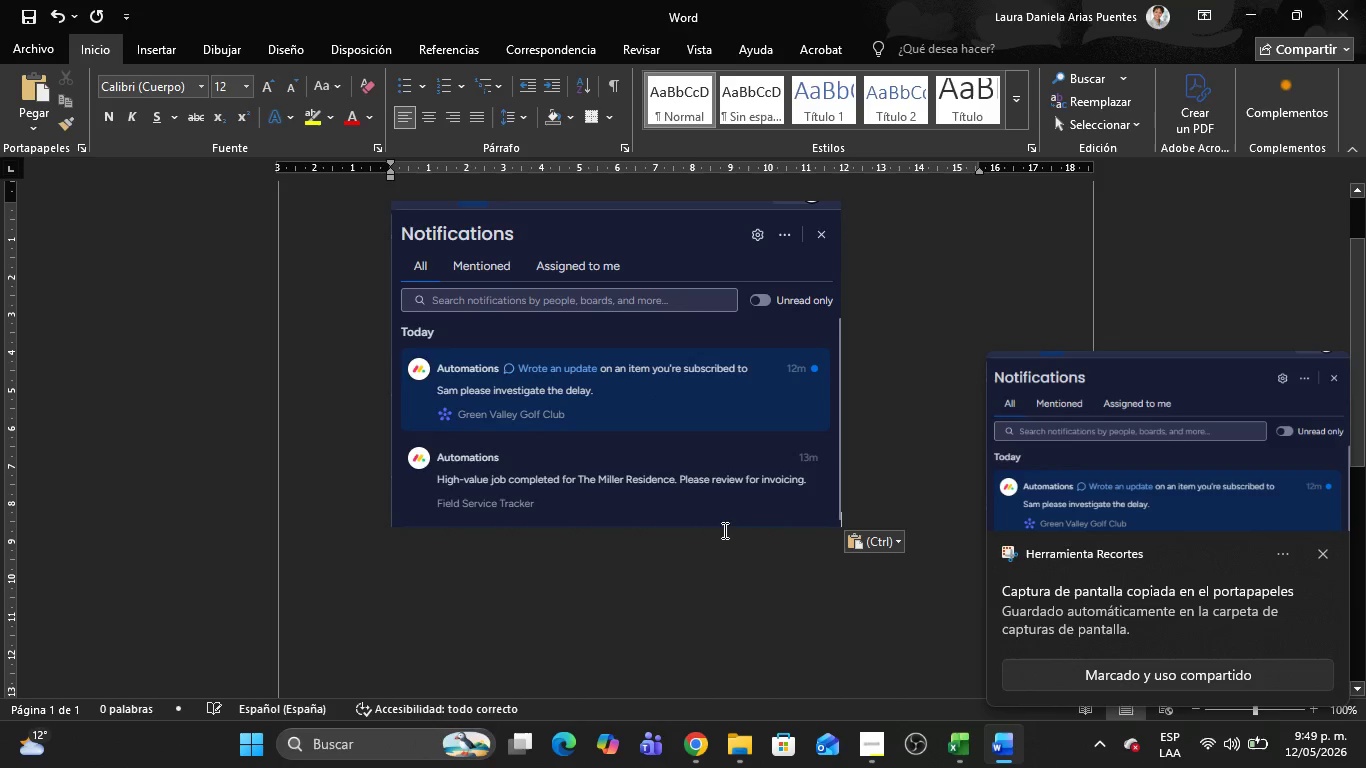 
left_click([721, 527])
 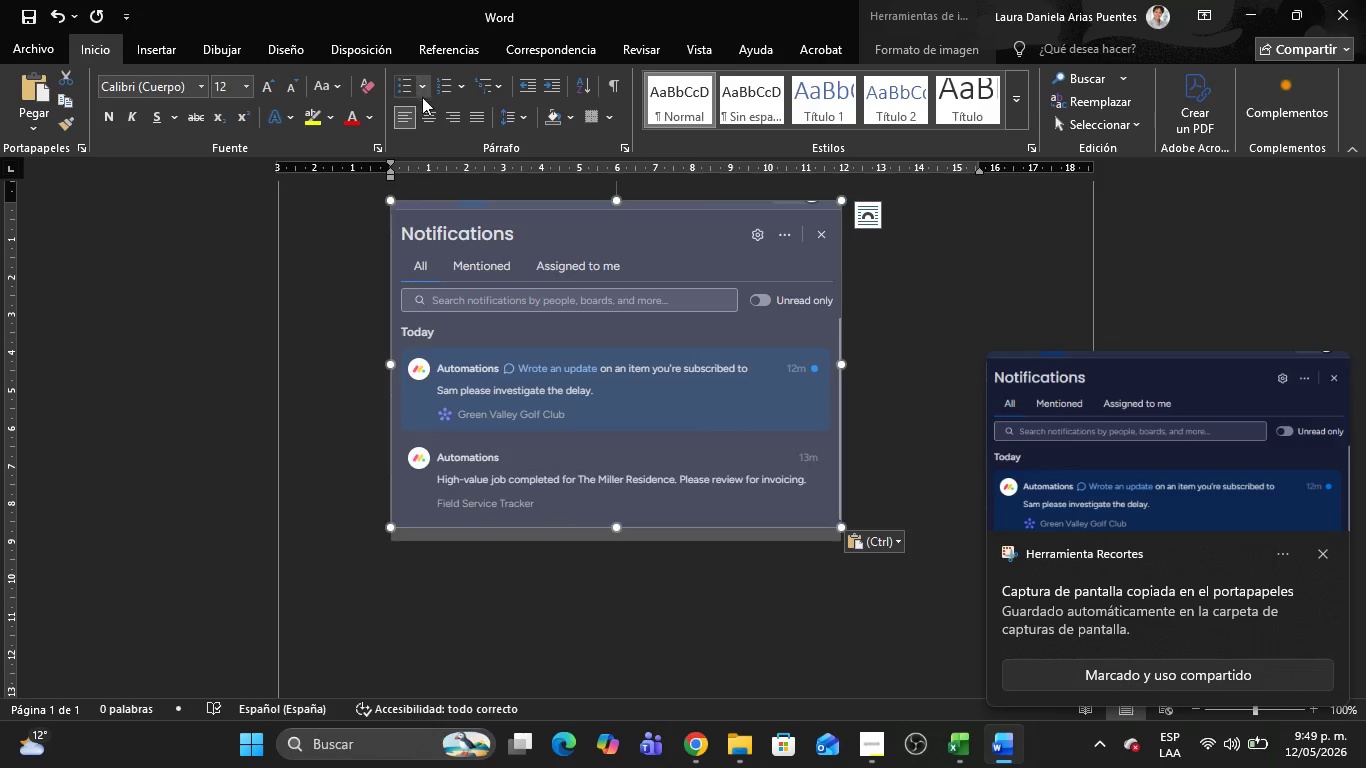 
left_click([426, 108])
 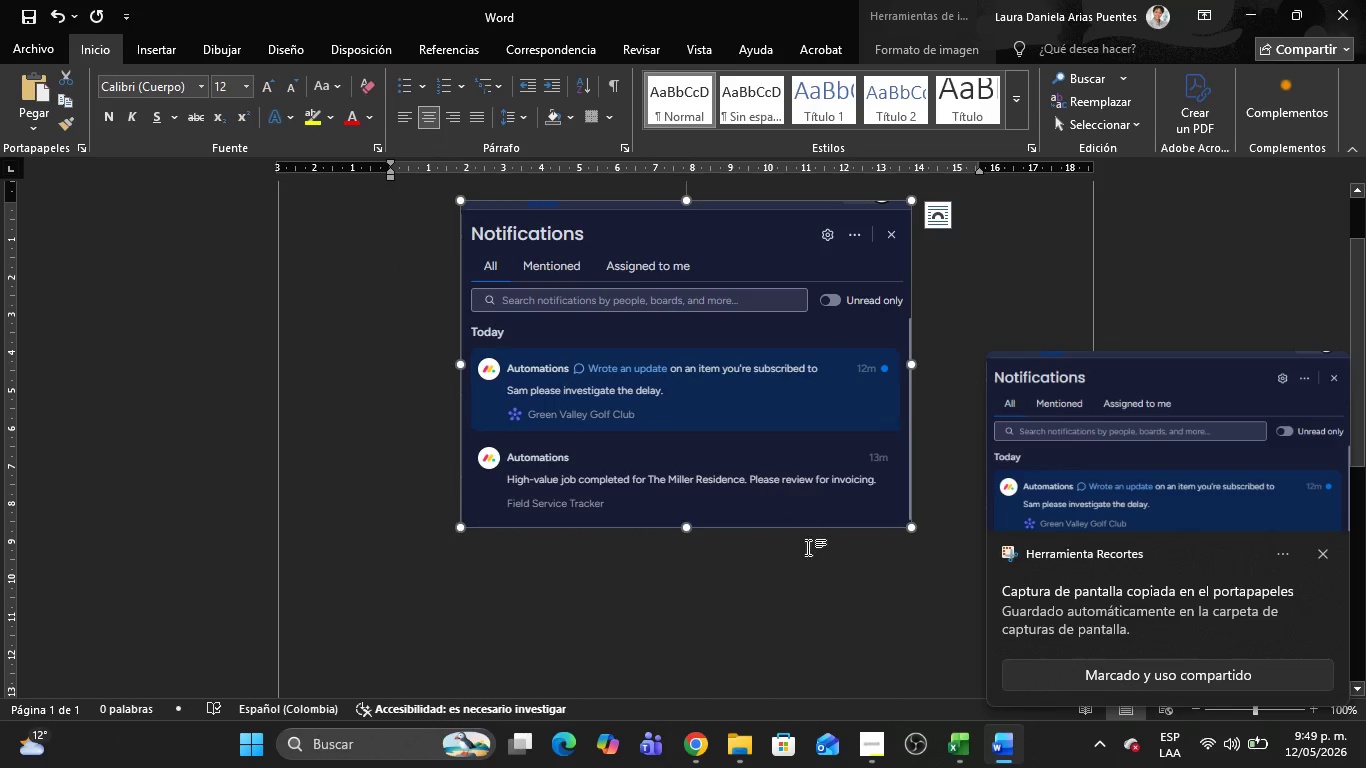 
left_click([812, 566])
 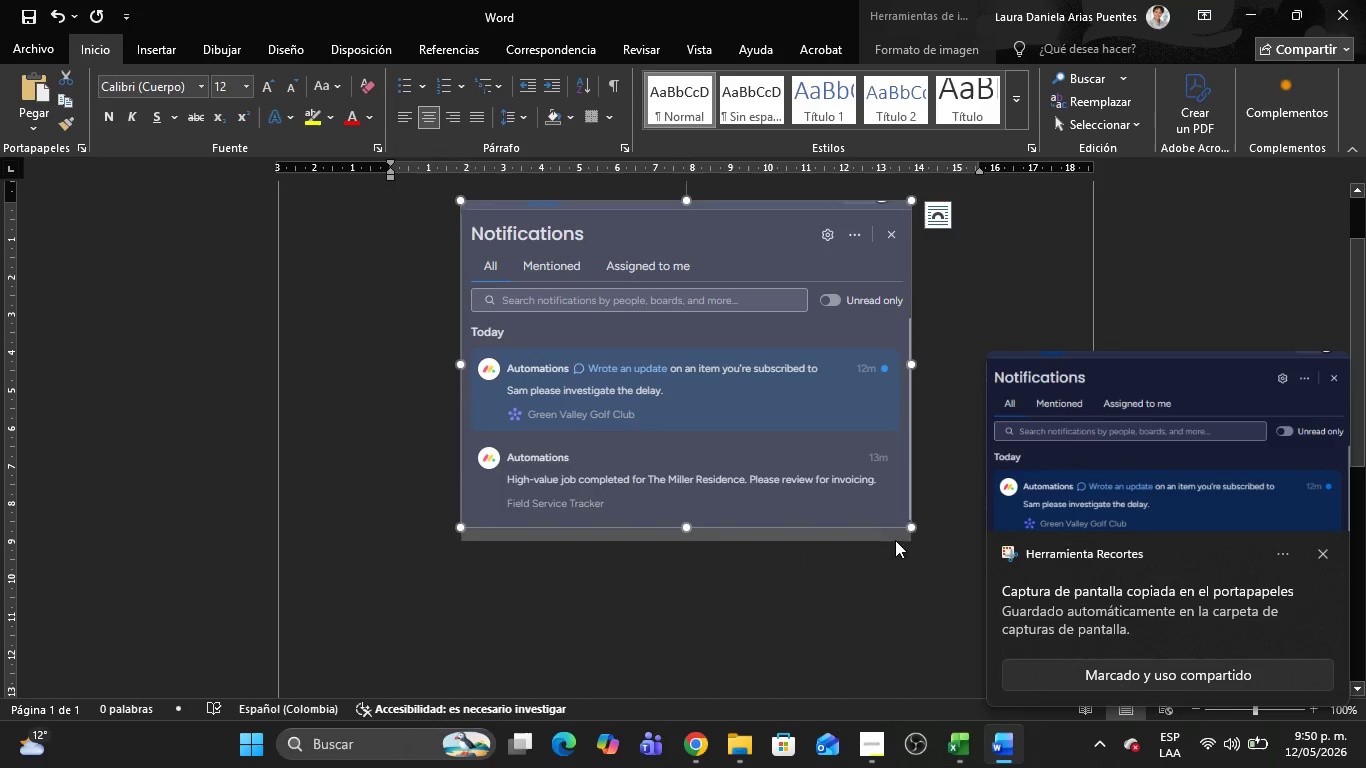 
left_click([919, 575])
 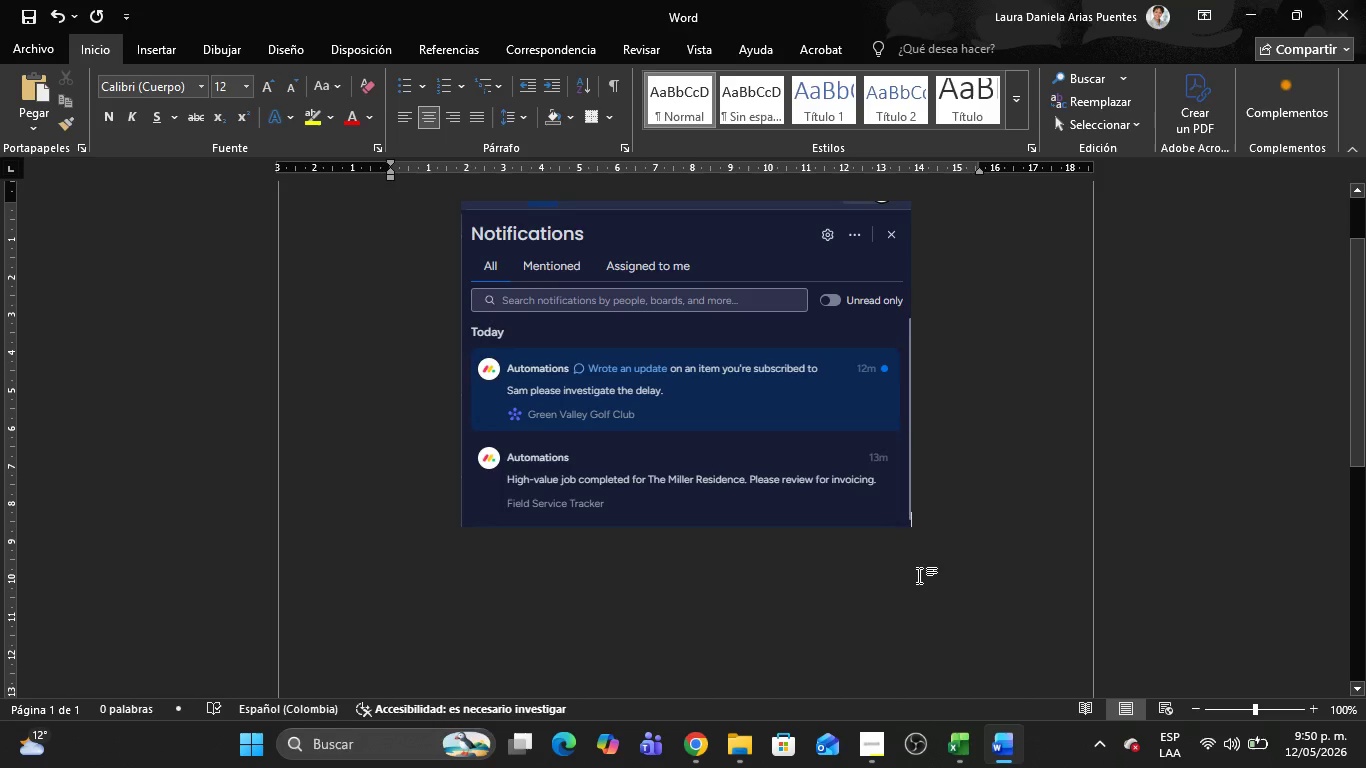 
key(Alt+AltLeft)
 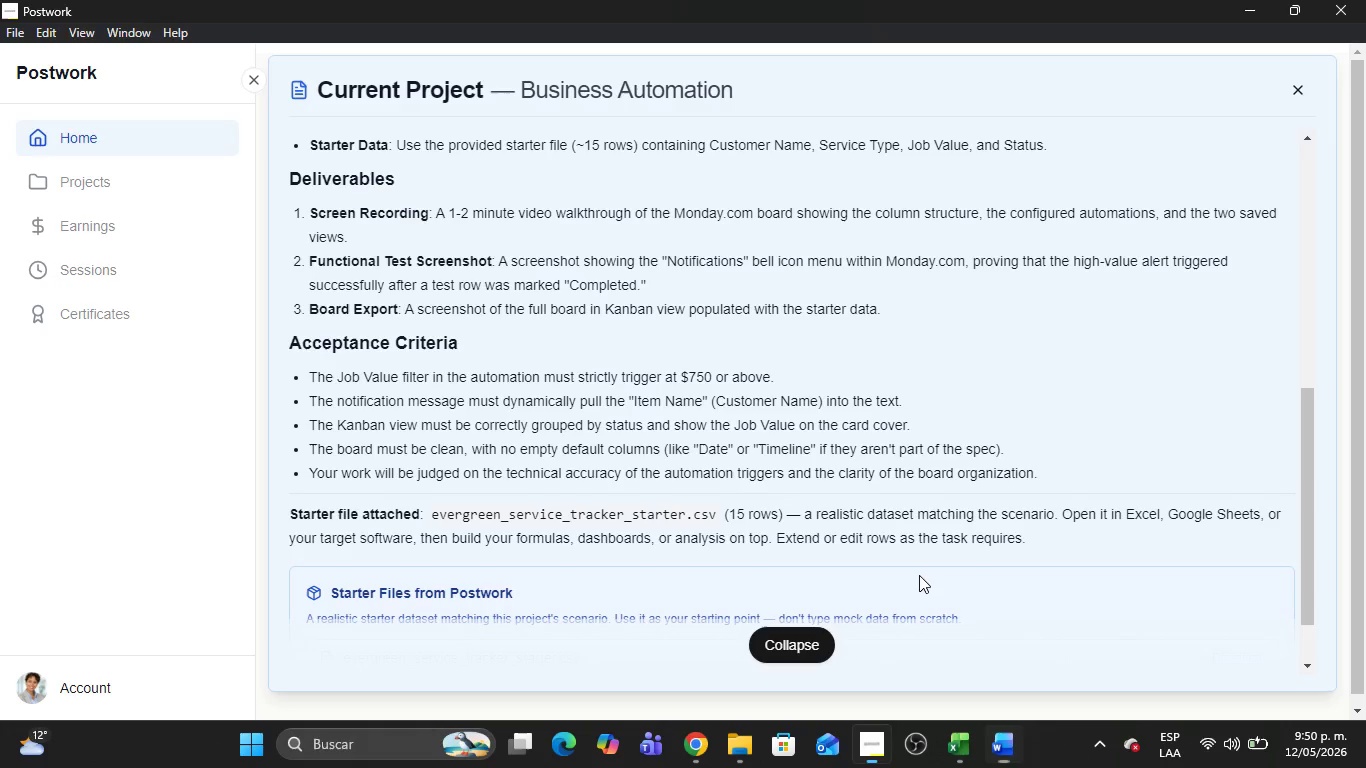 
key(Alt+Tab)